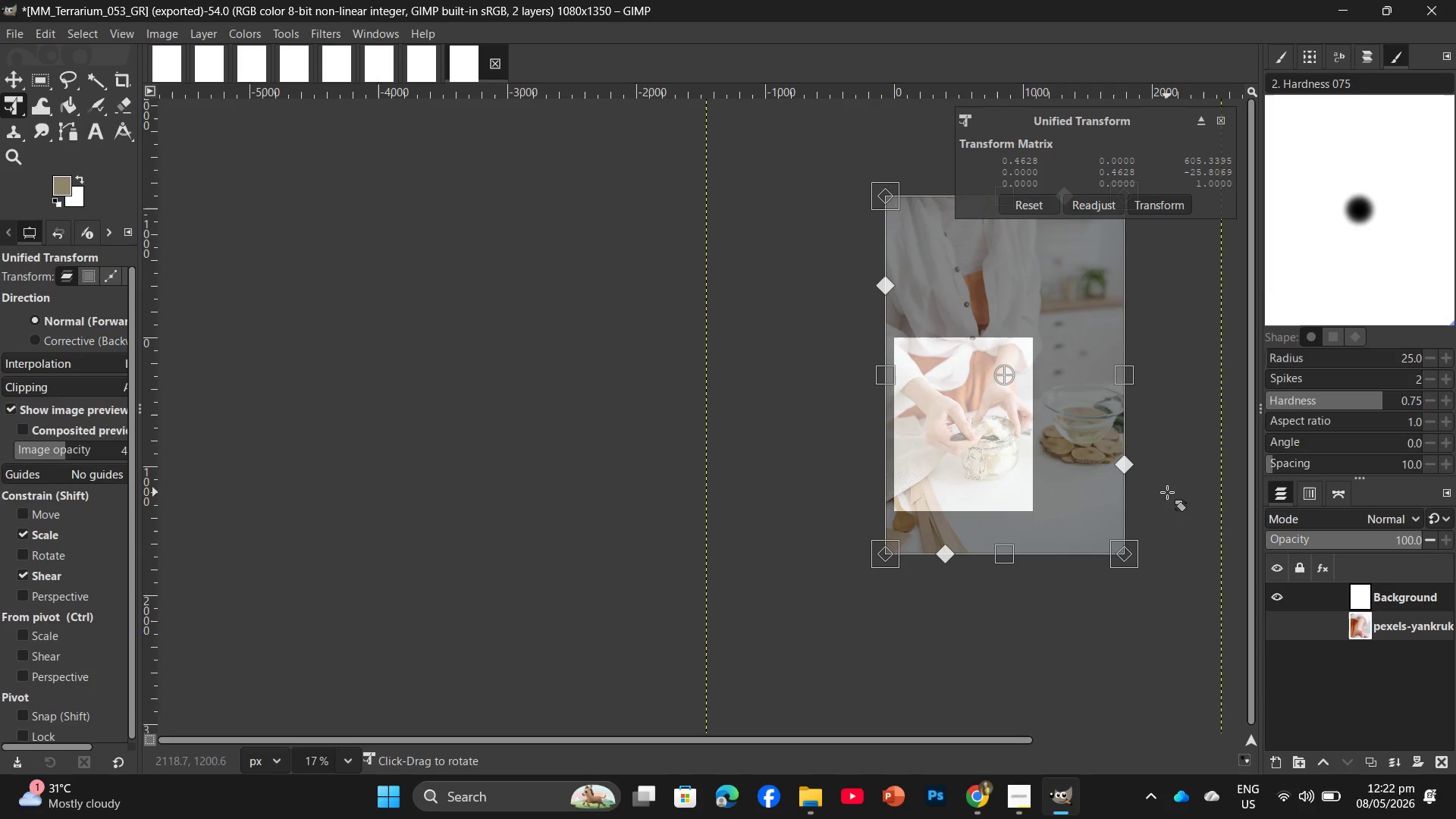 
key(Enter)
 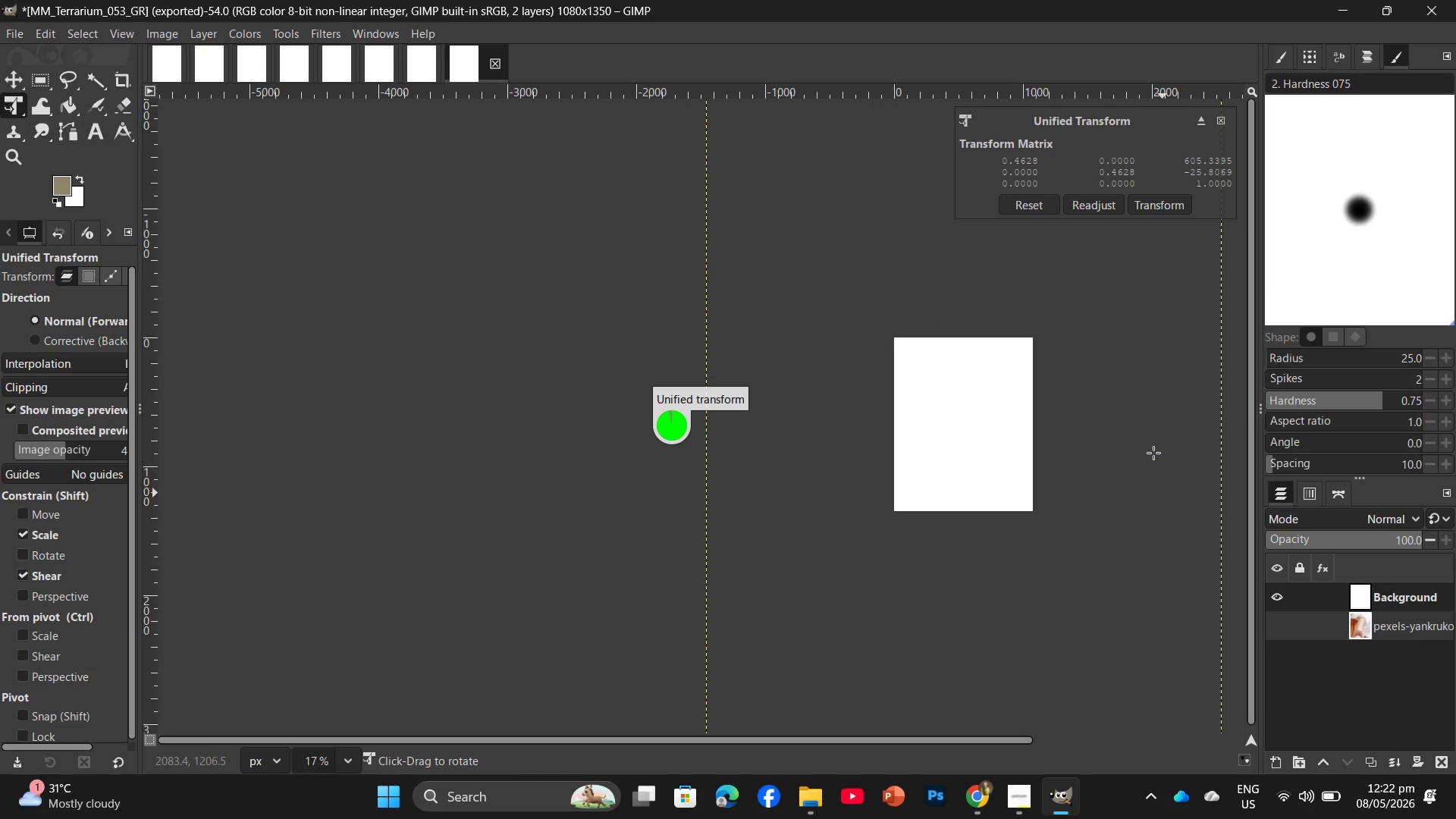 
hold_key(key=ControlLeft, duration=0.73)
scroll: coordinate [1147, 467], scroll_direction: up, amount: 8.0
 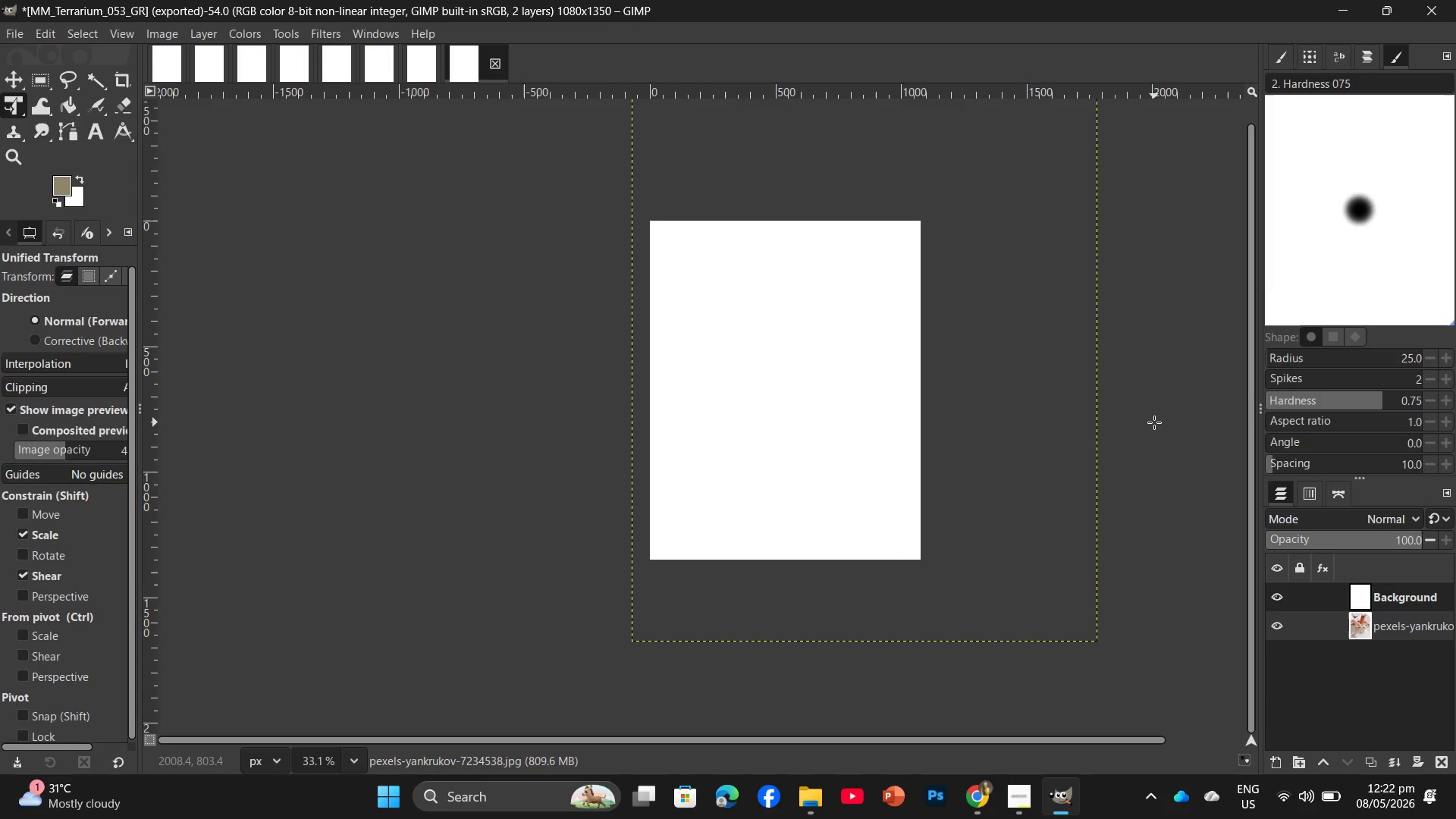 
wait(19.53)
 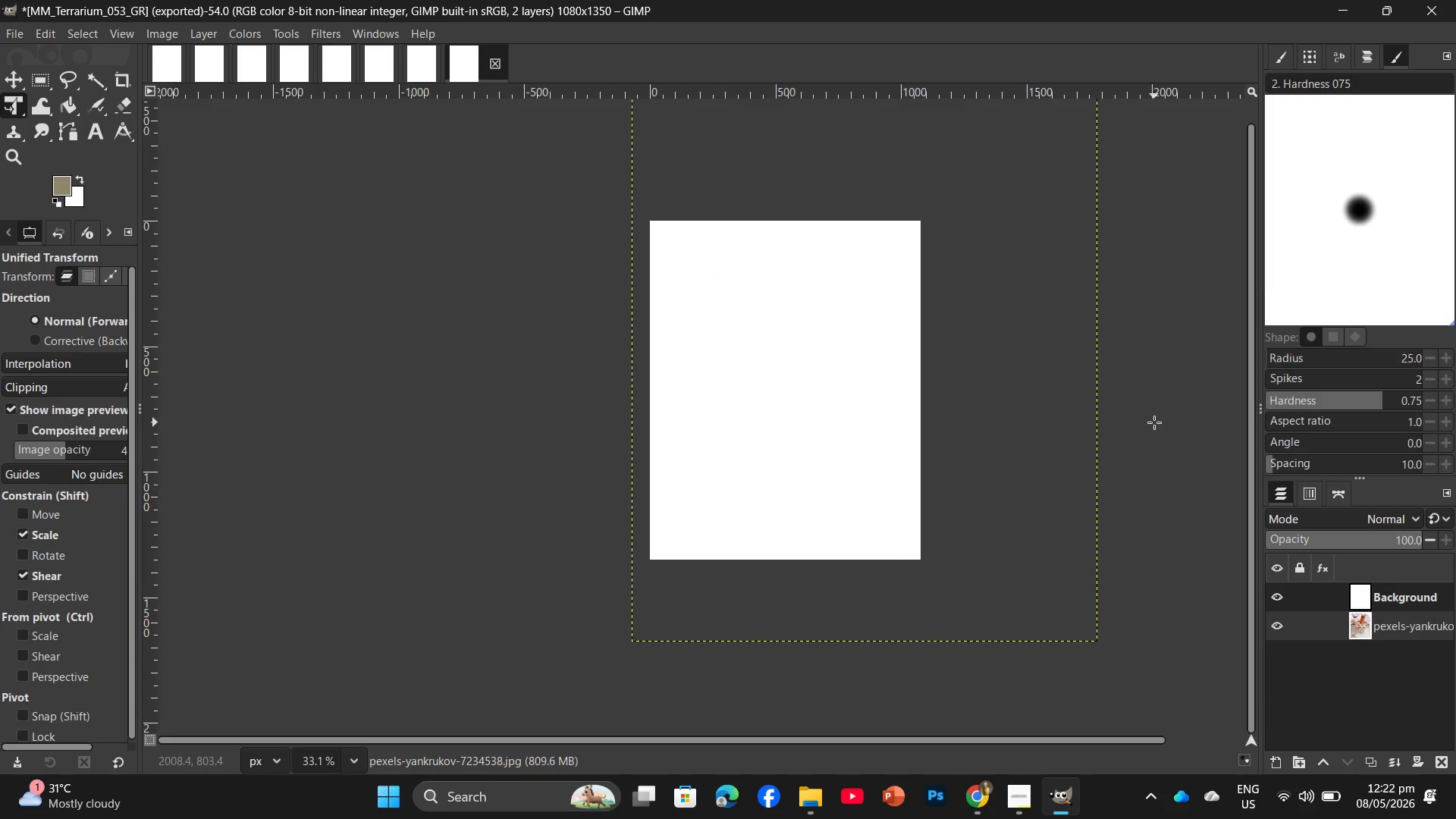 
left_click_drag(start_coordinate=[1429, 619], to_coordinate=[1430, 594])
 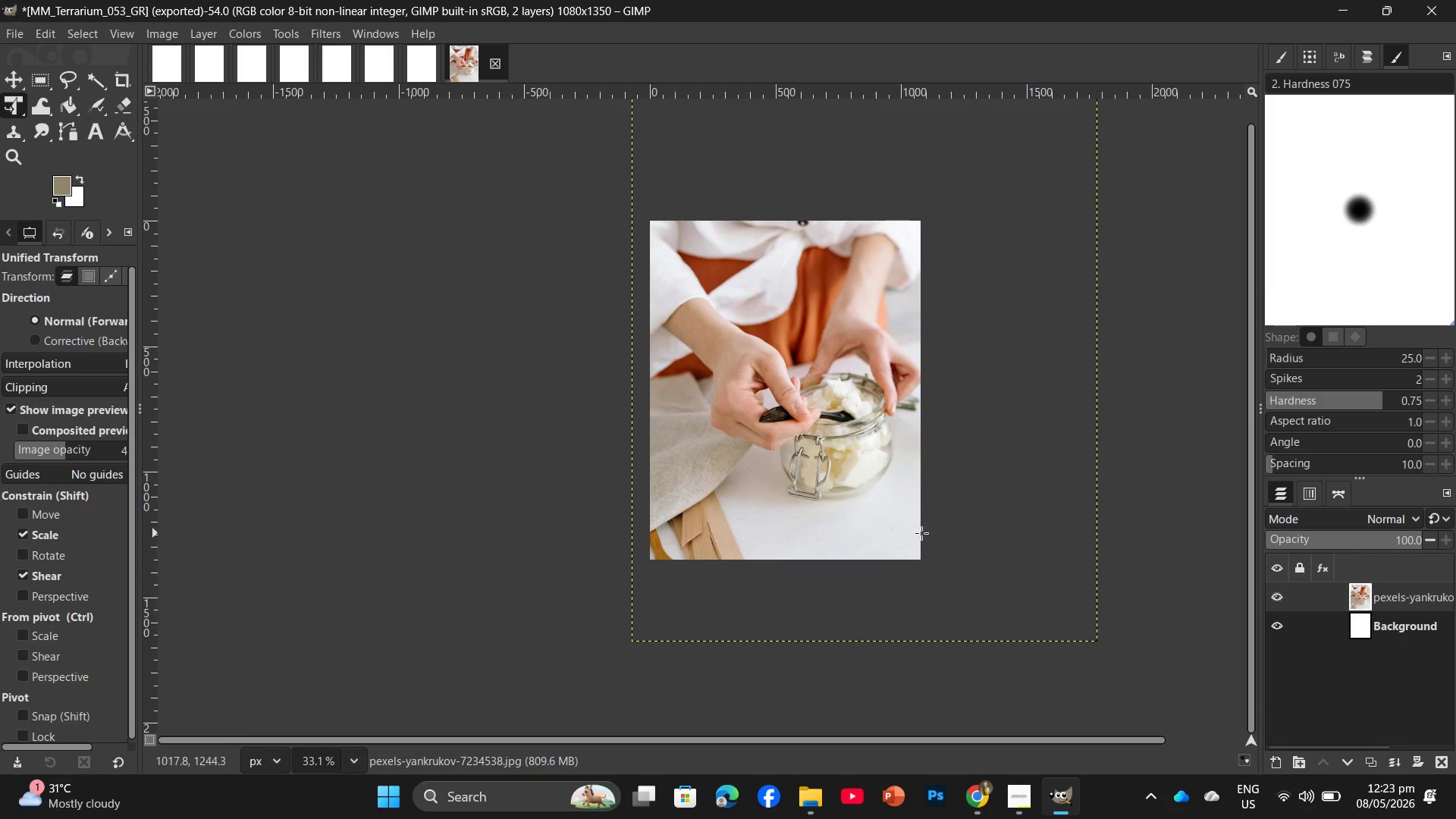 
scroll: coordinate [534, 297], scroll_direction: up, amount: 5.0
 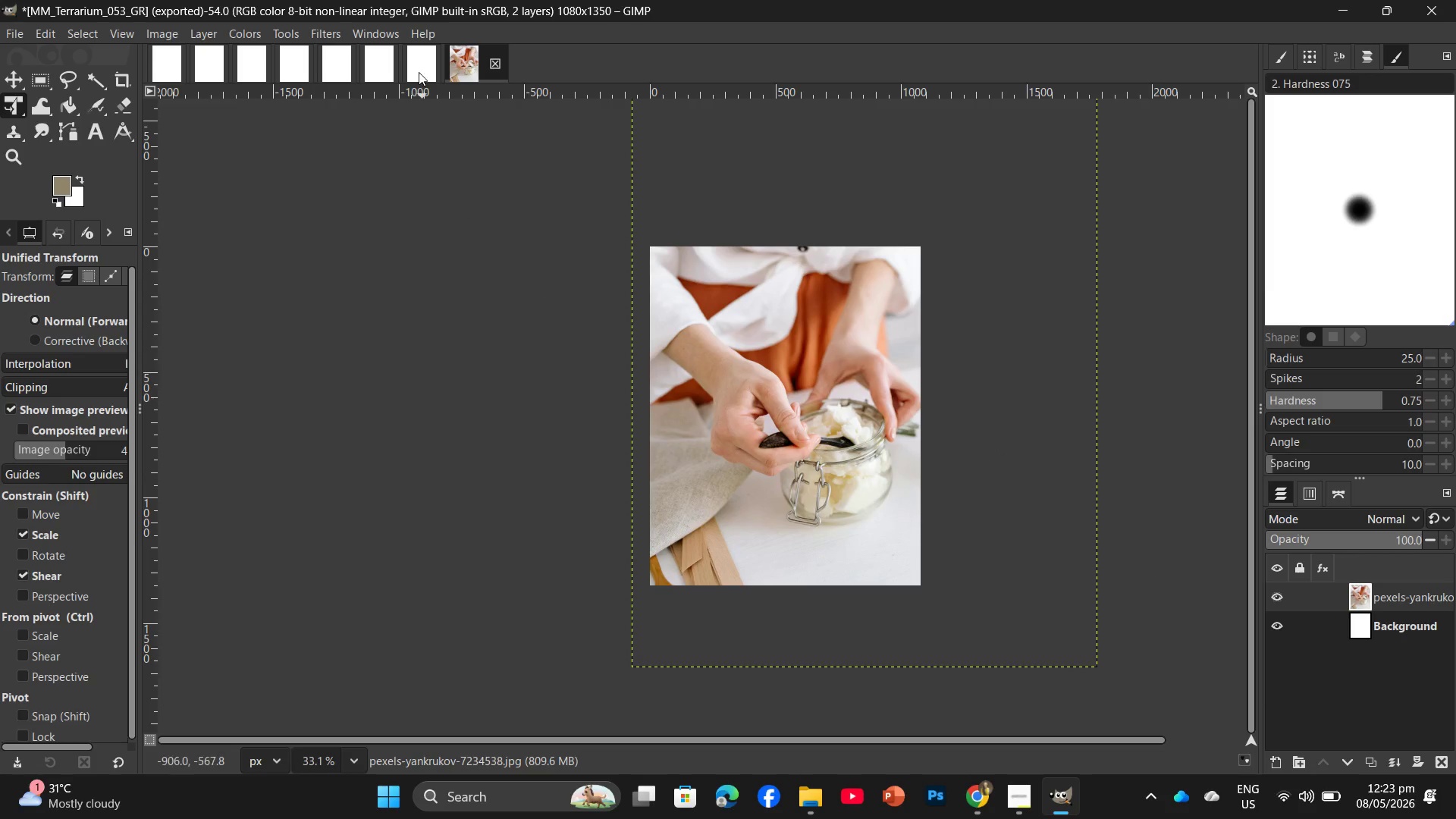 
left_click([418, 70])